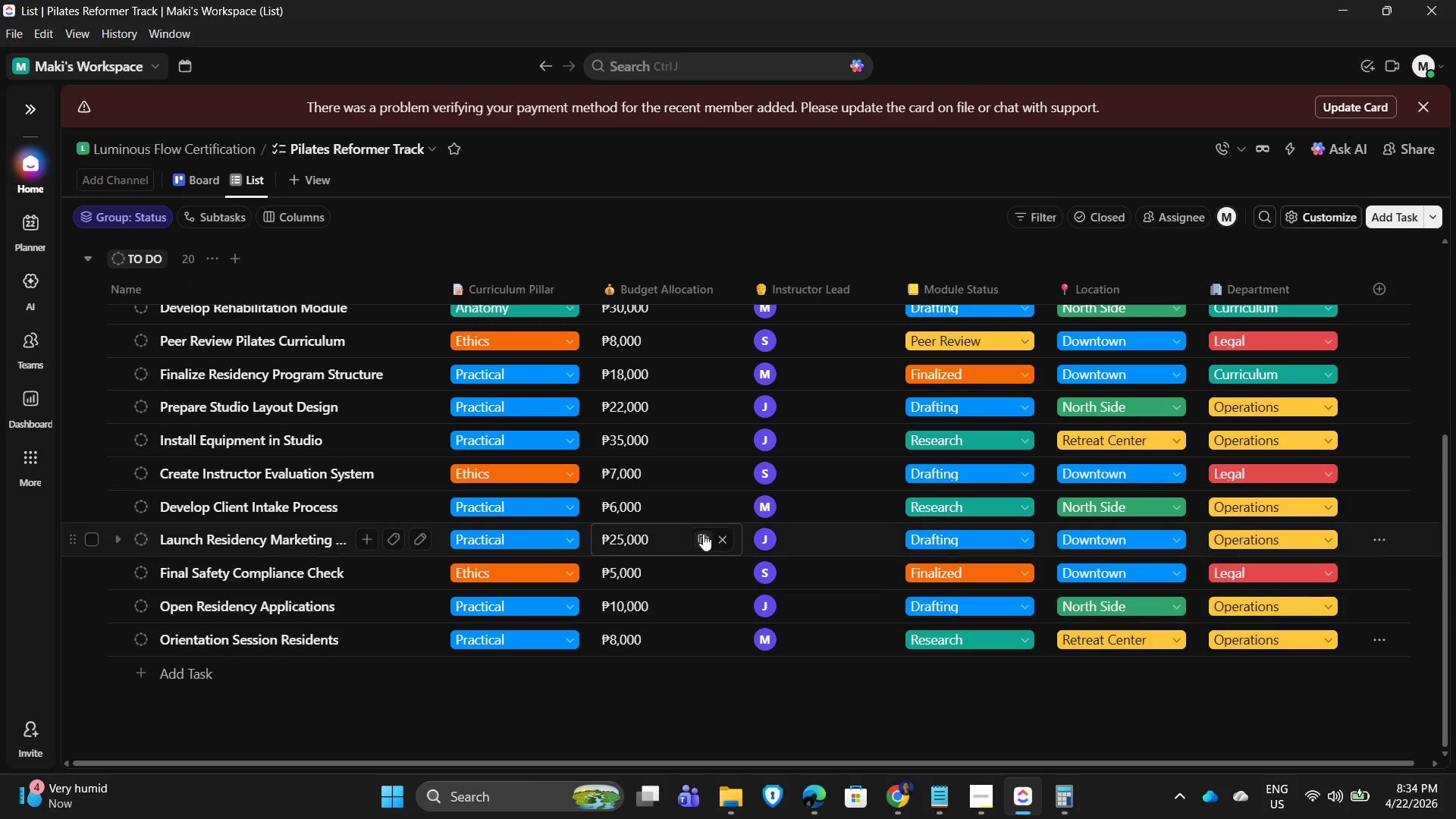 
scroll: coordinate [572, 308], scroll_direction: up, amount: 18.0
 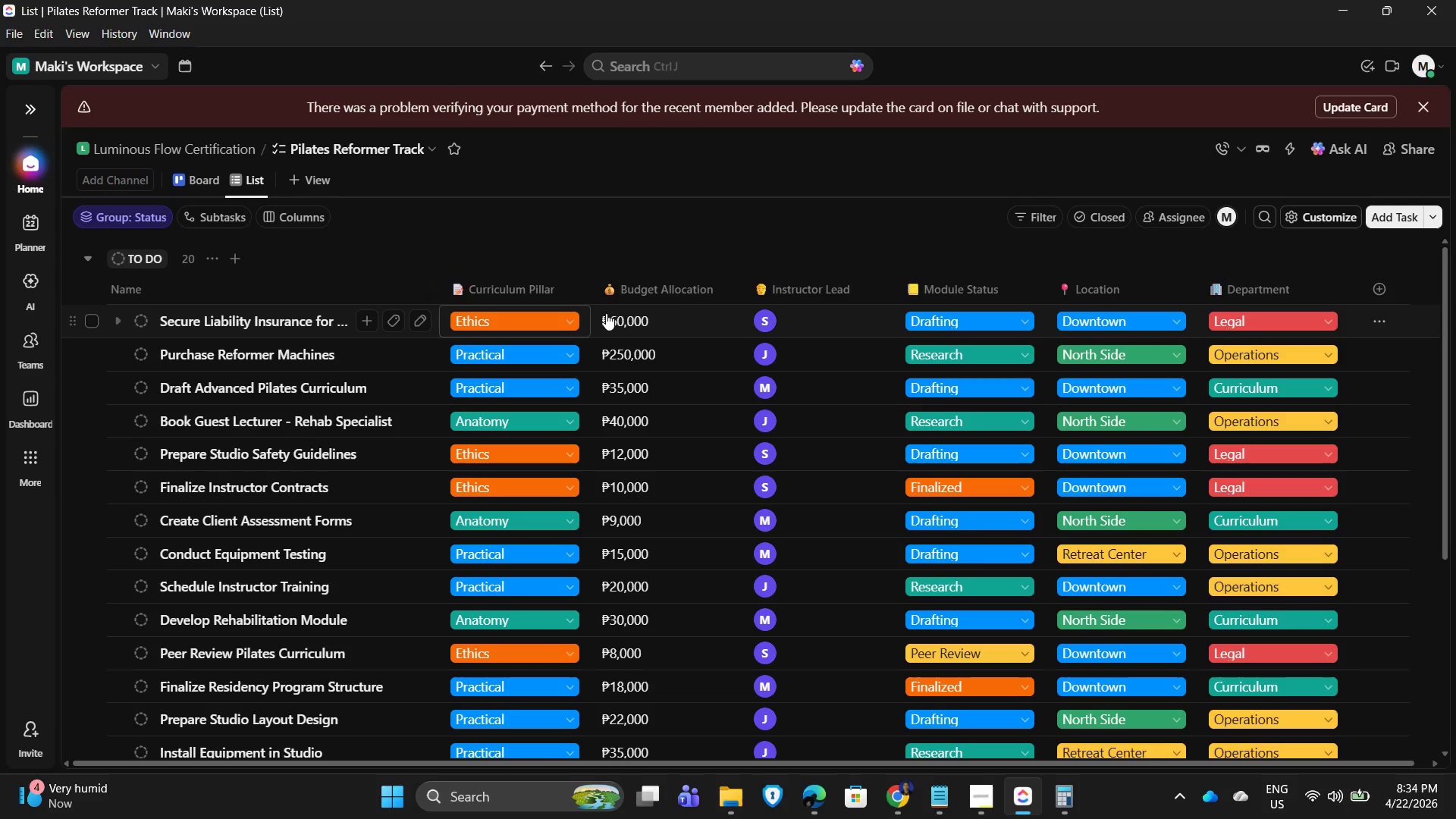 
wait(17.87)
 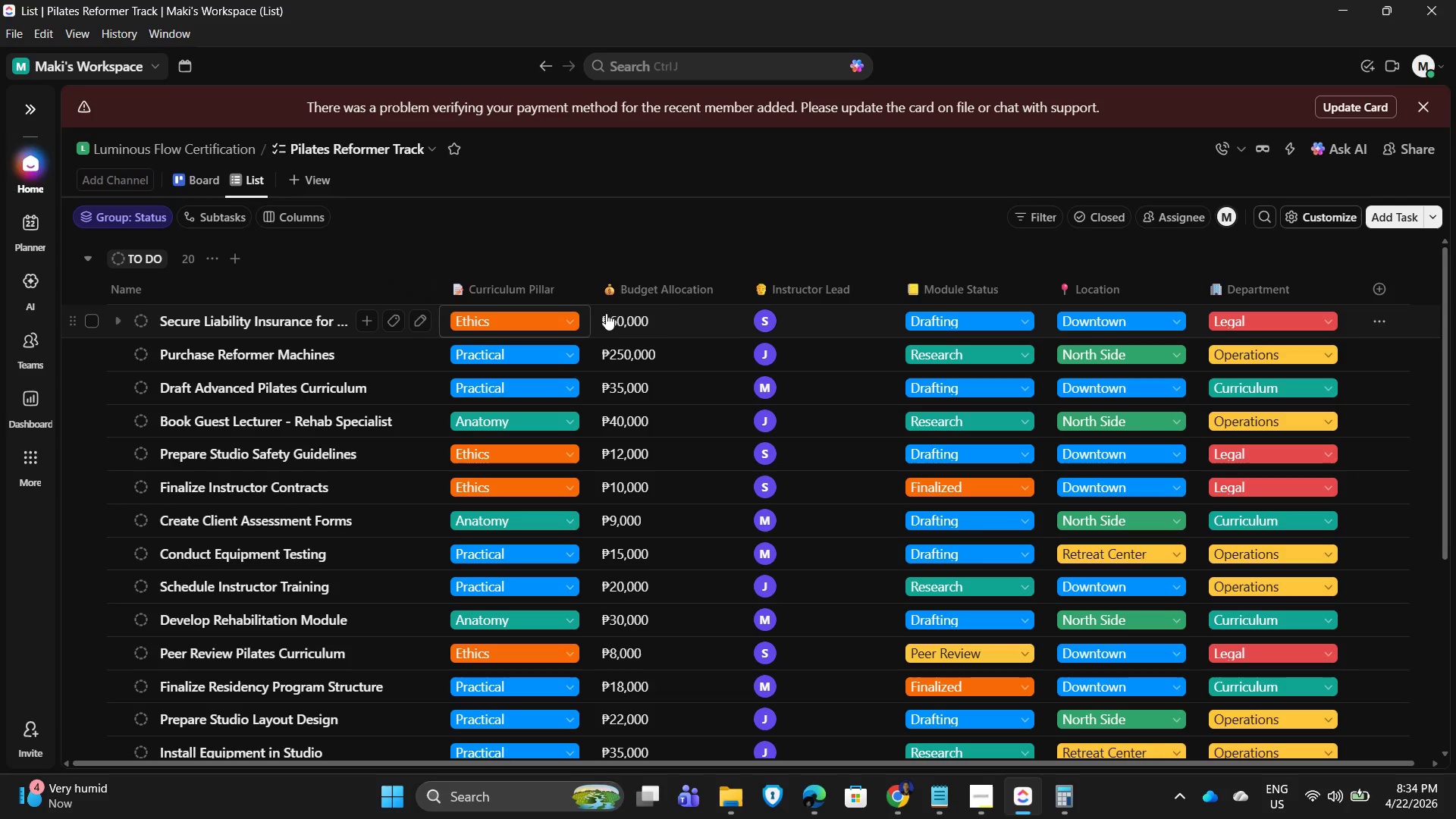 
scroll: coordinate [821, 526], scroll_direction: up, amount: 4.0
 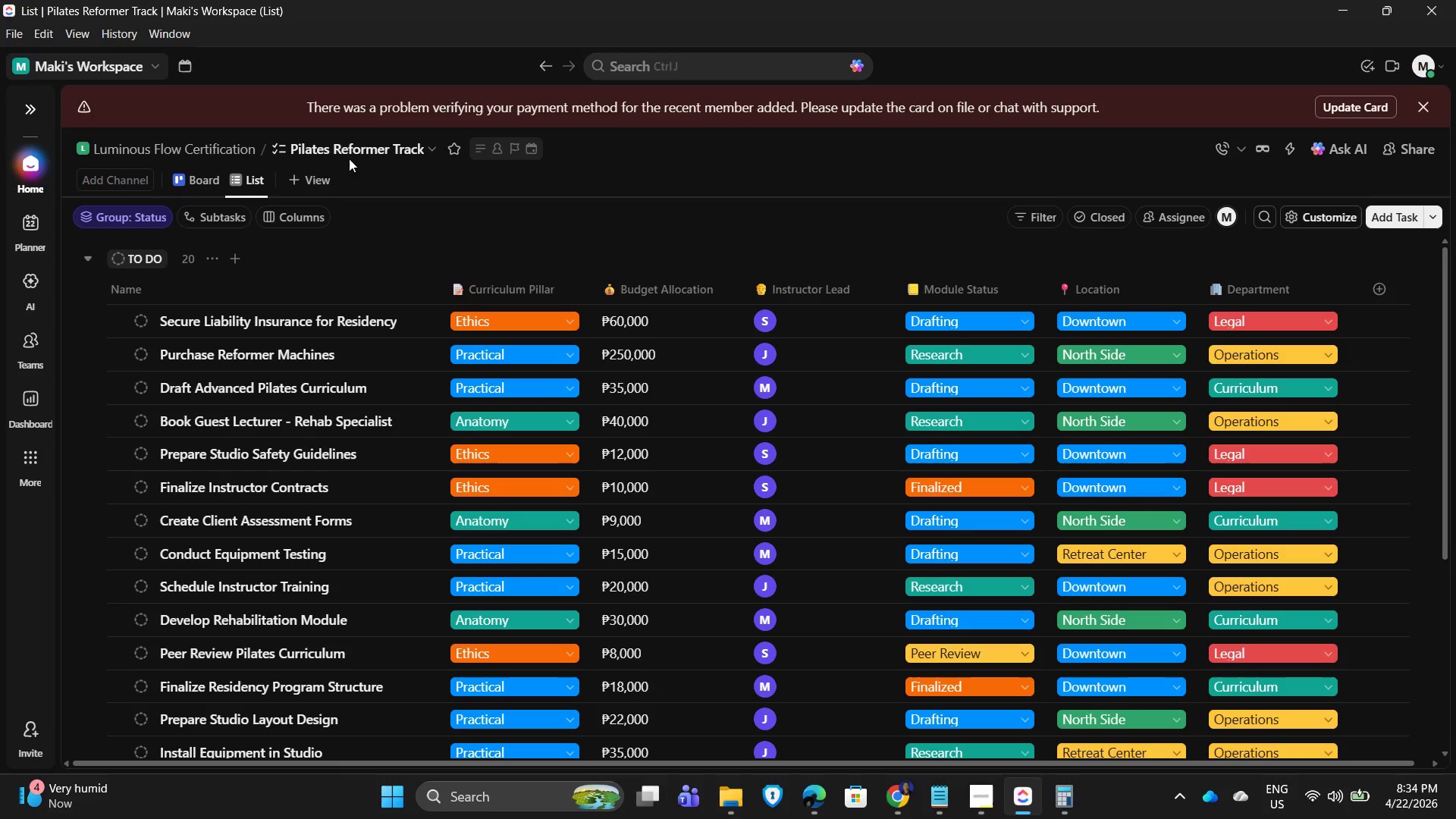 
left_click([419, 151])
 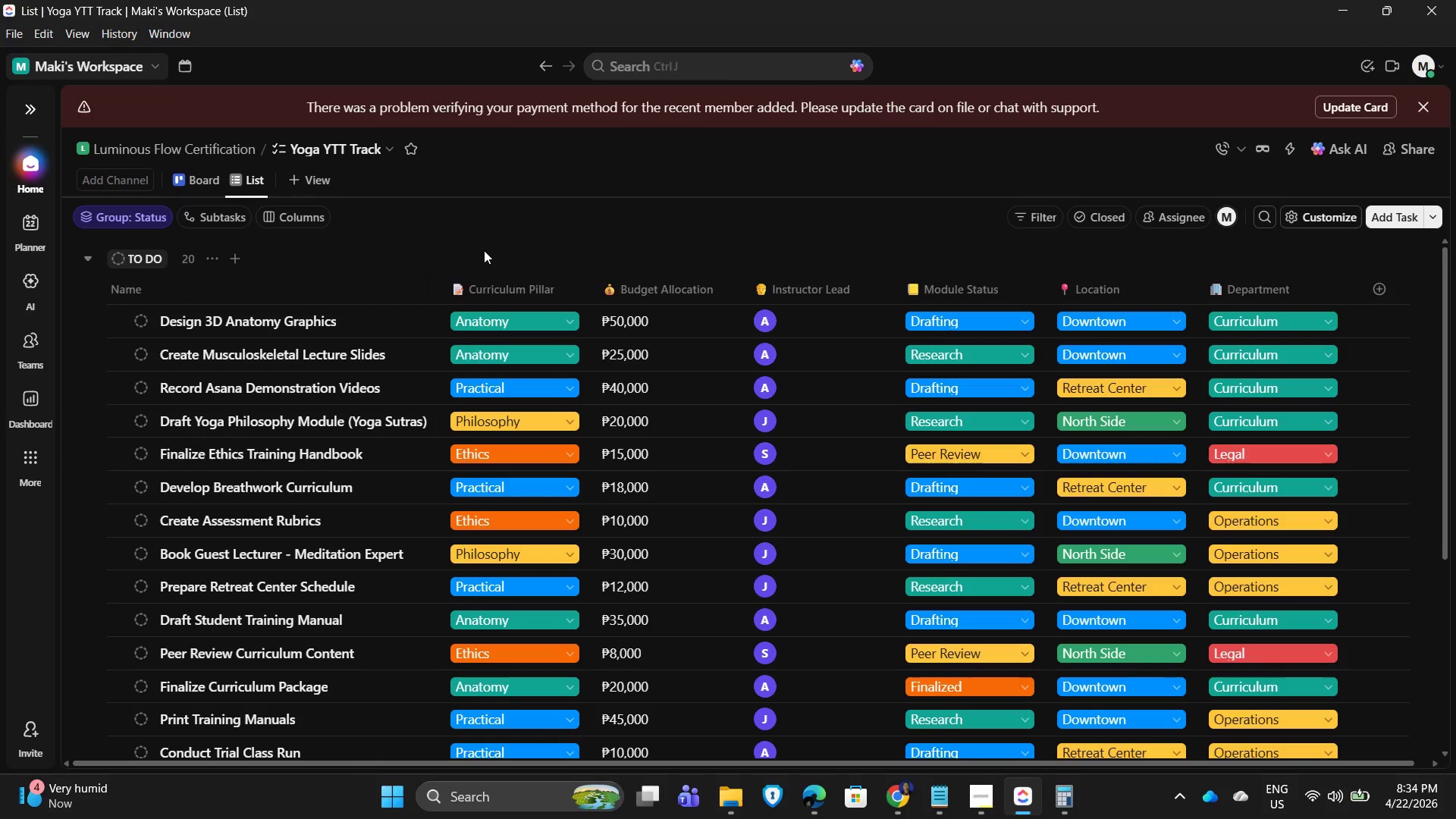 
wait(18.25)
 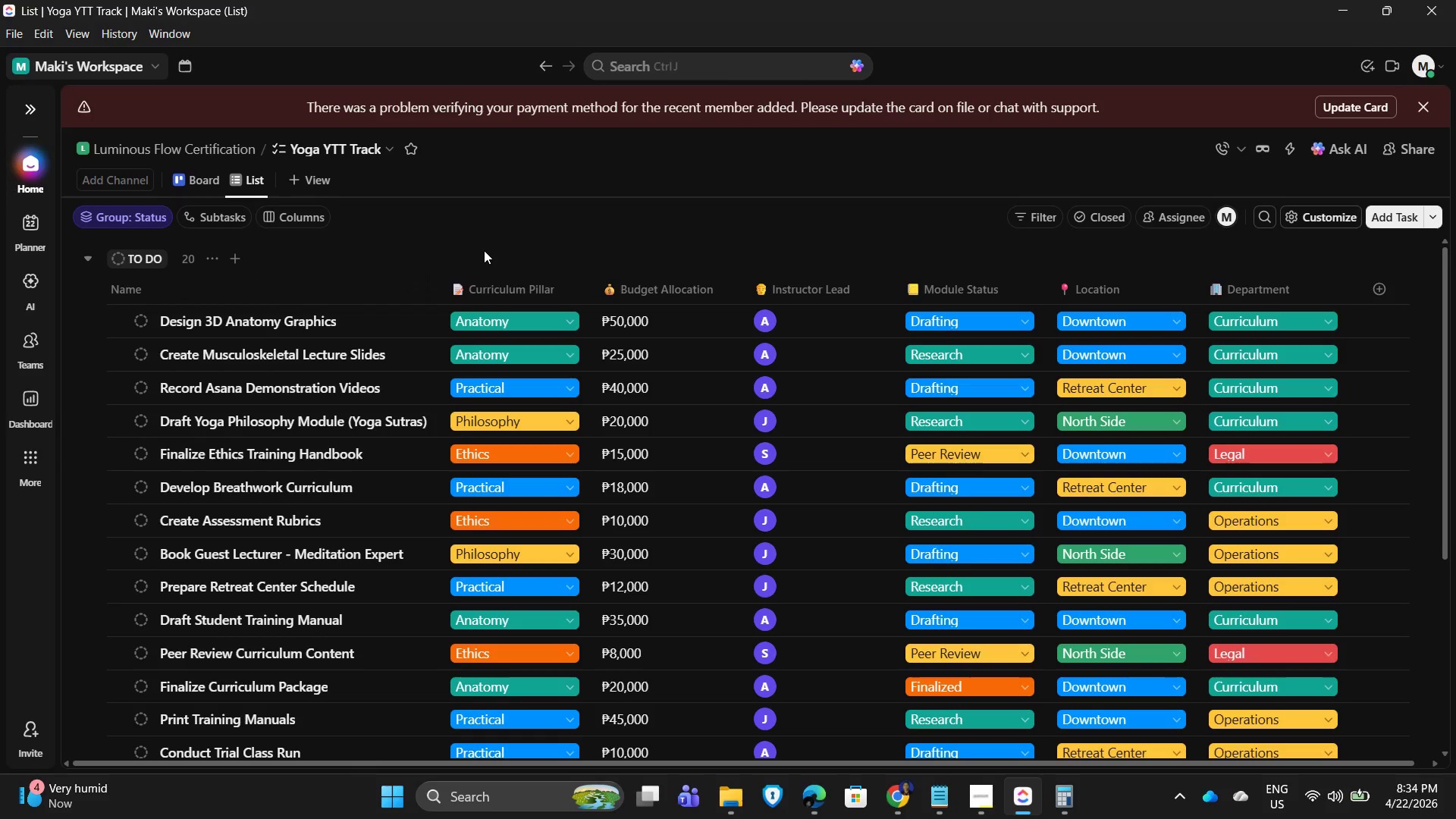 
left_click([986, 808])